 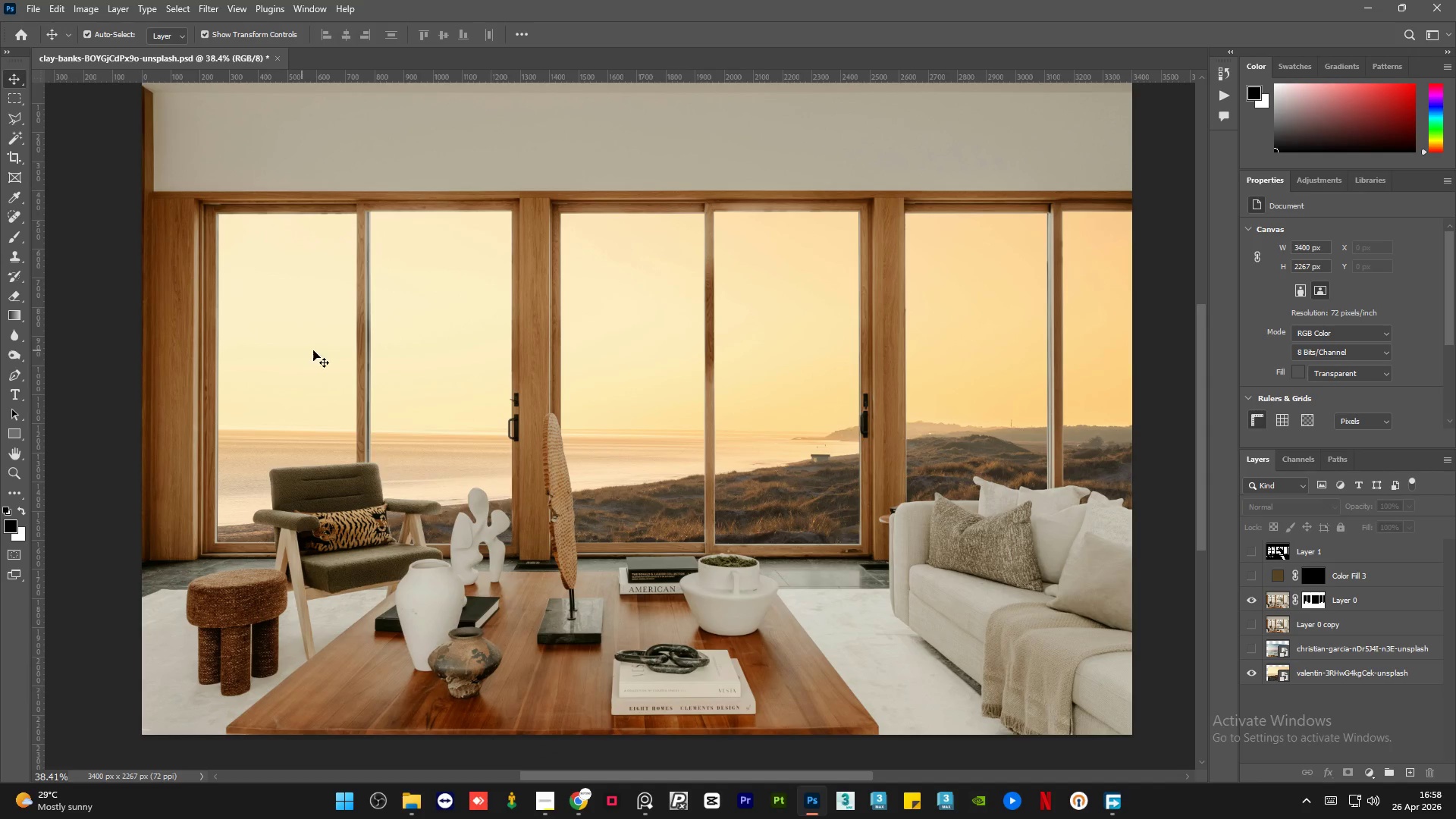 
double_click([1258, 676])
 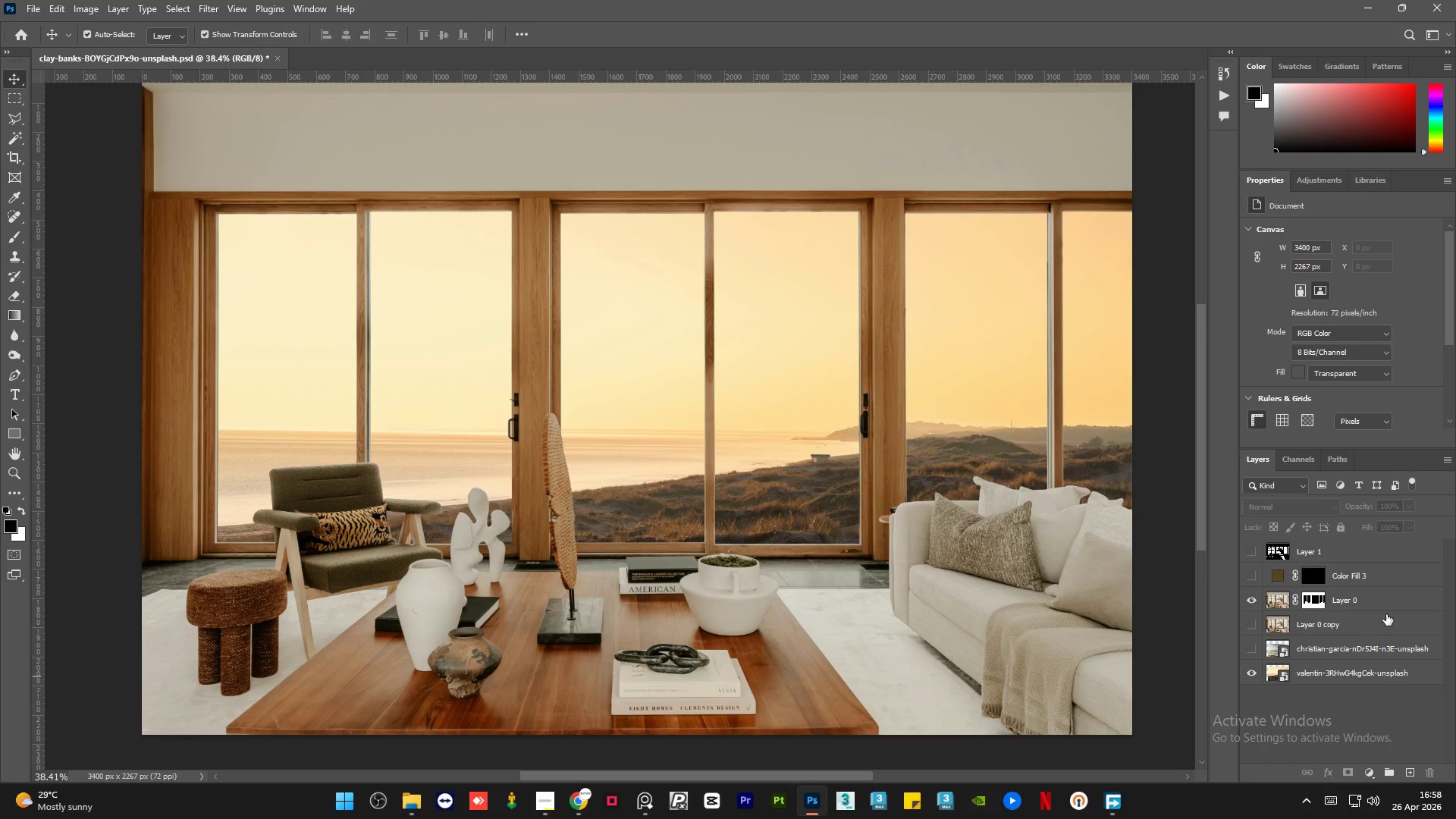 
left_click([1393, 607])
 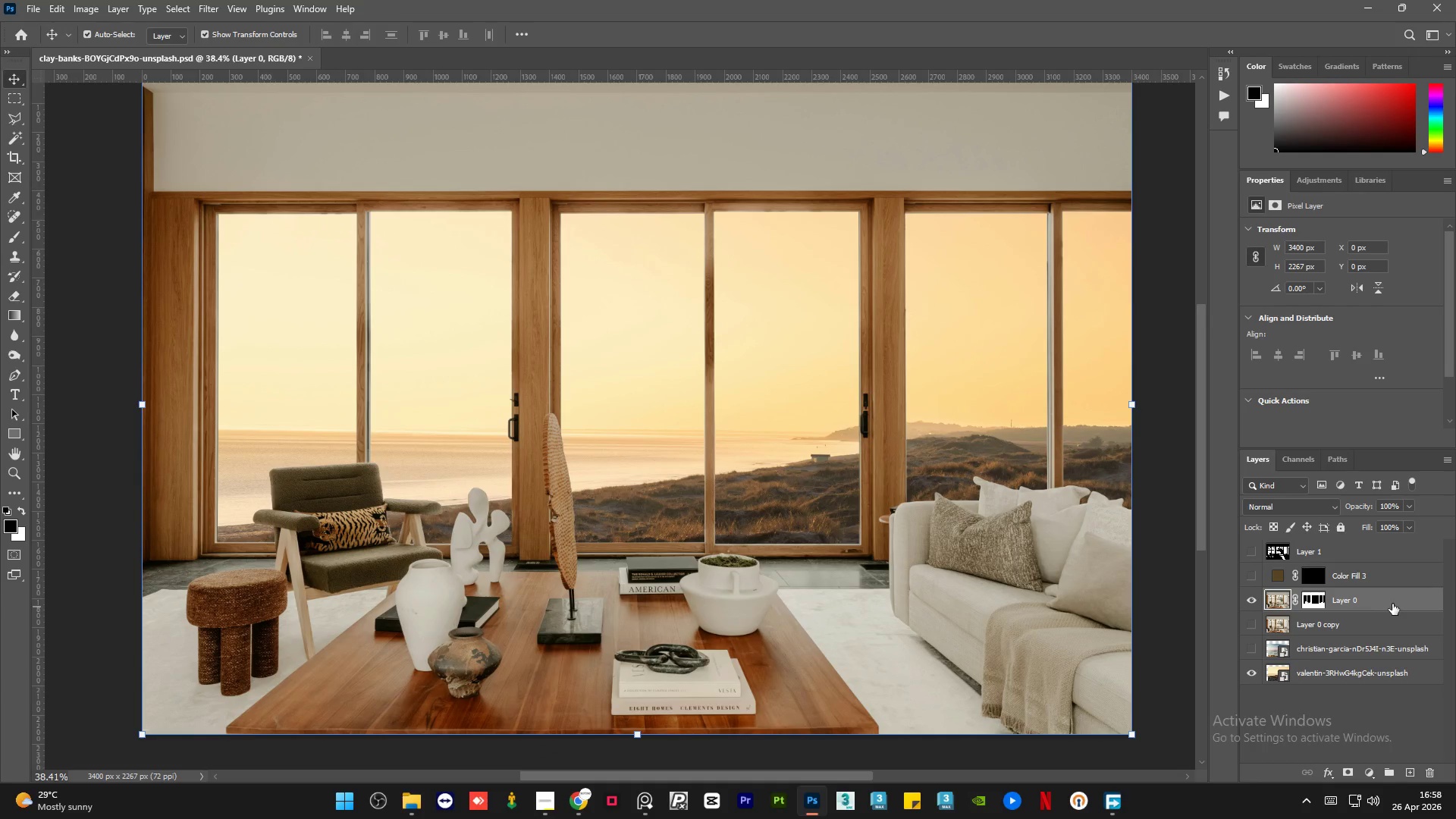 
left_click_drag(start_coordinate=[1392, 604], to_coordinate=[1394, 654])
 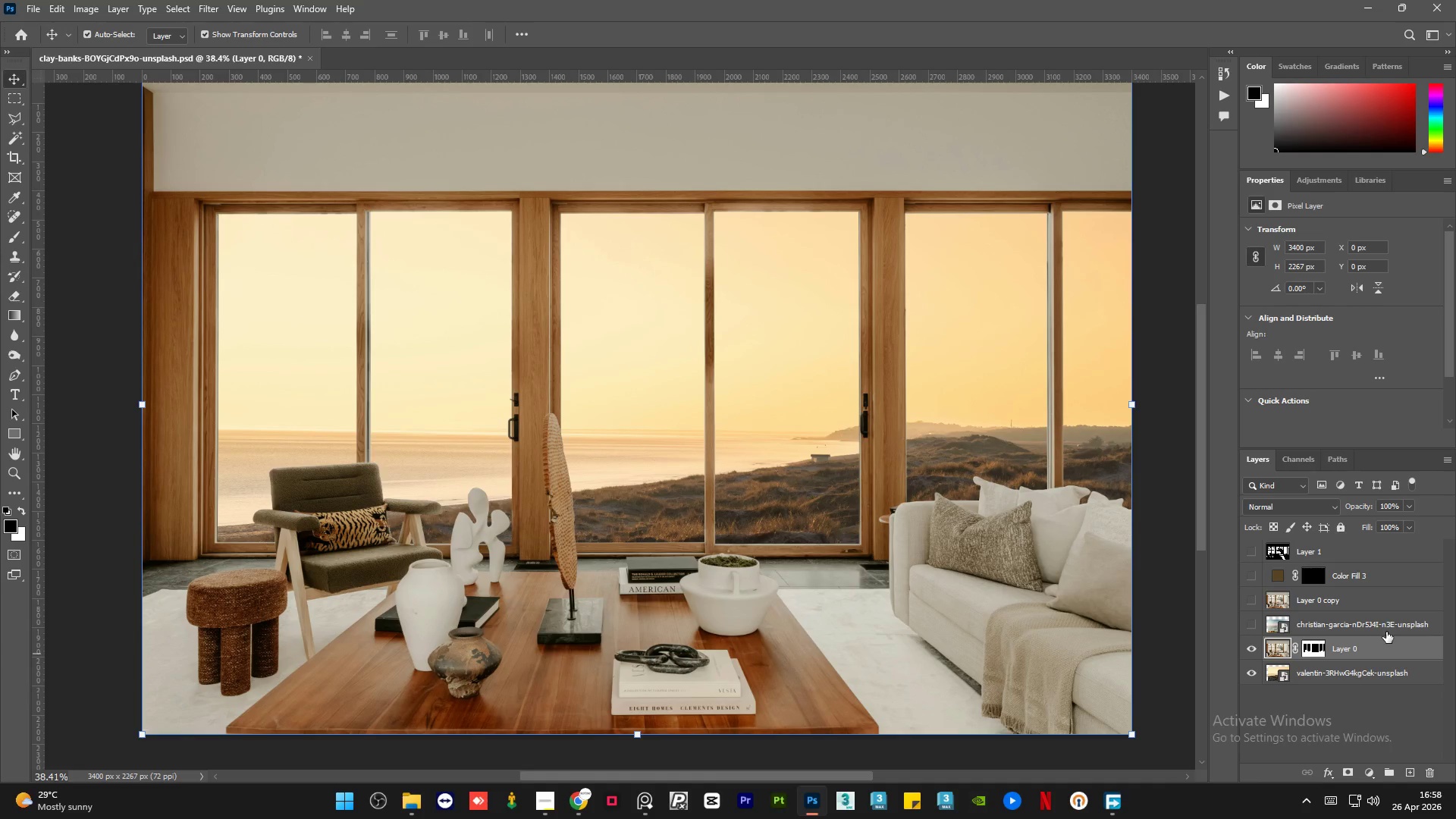 
left_click([1385, 632])
 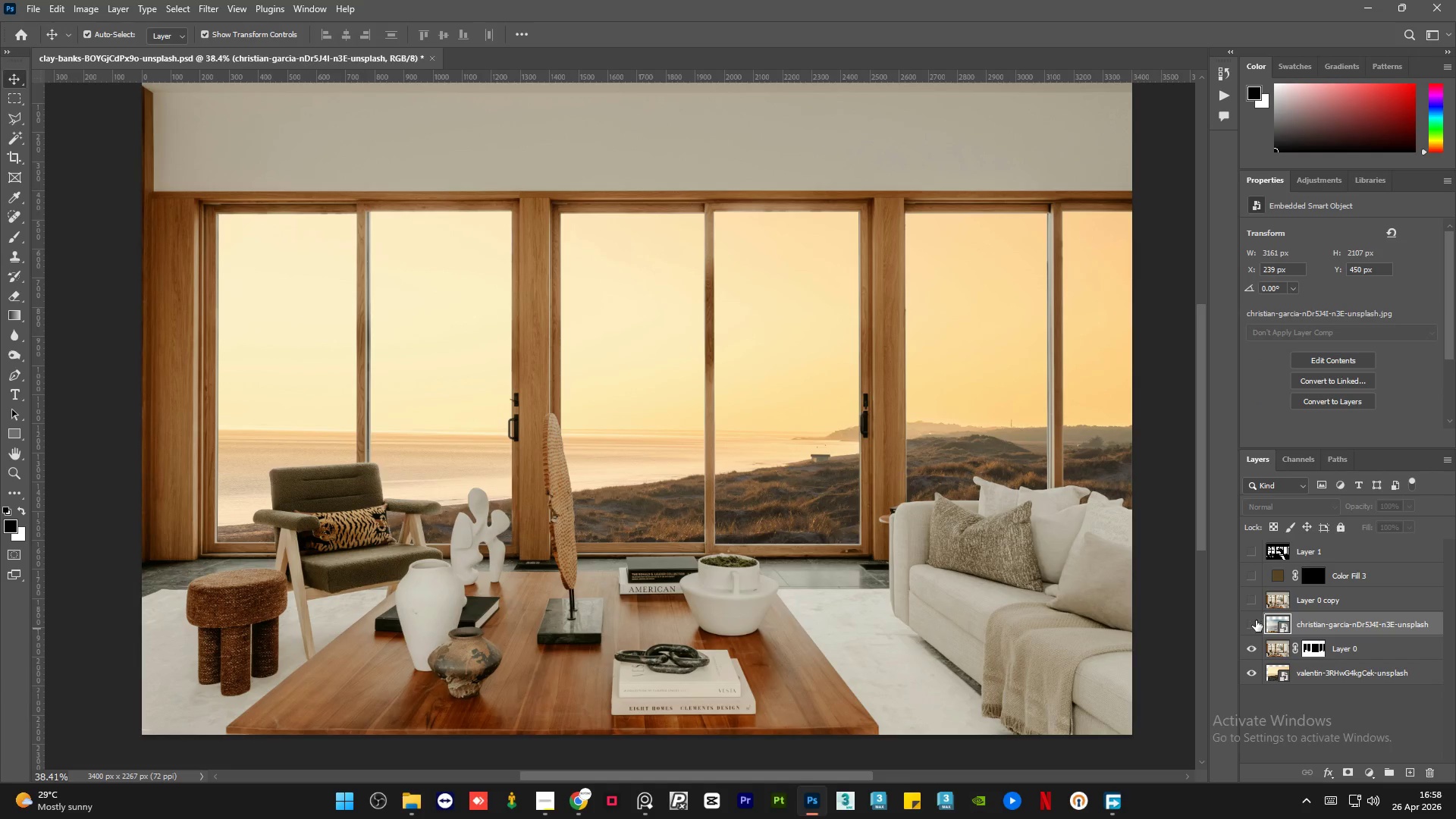 
left_click([1256, 620])
 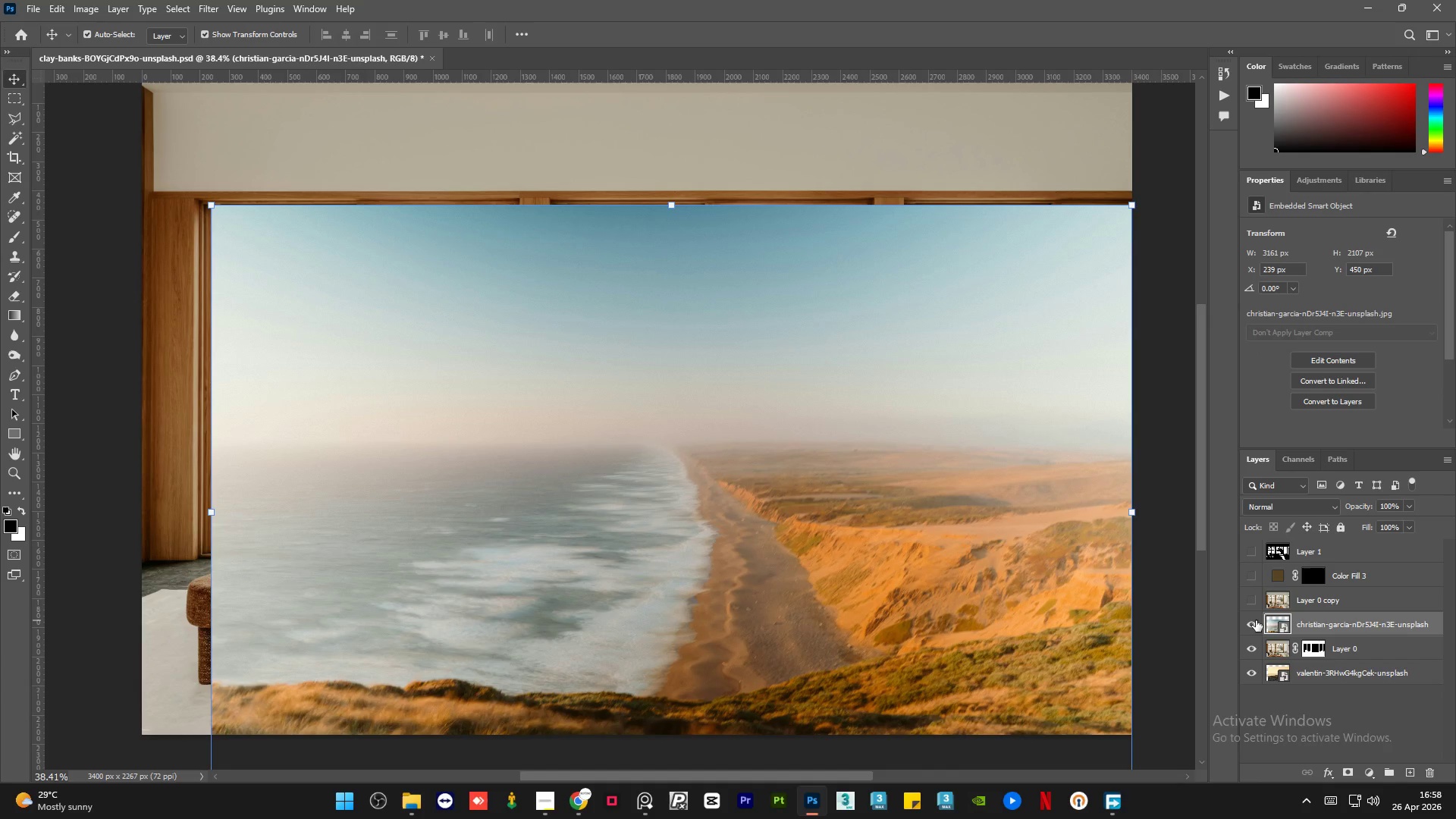 
left_click([1256, 620])
 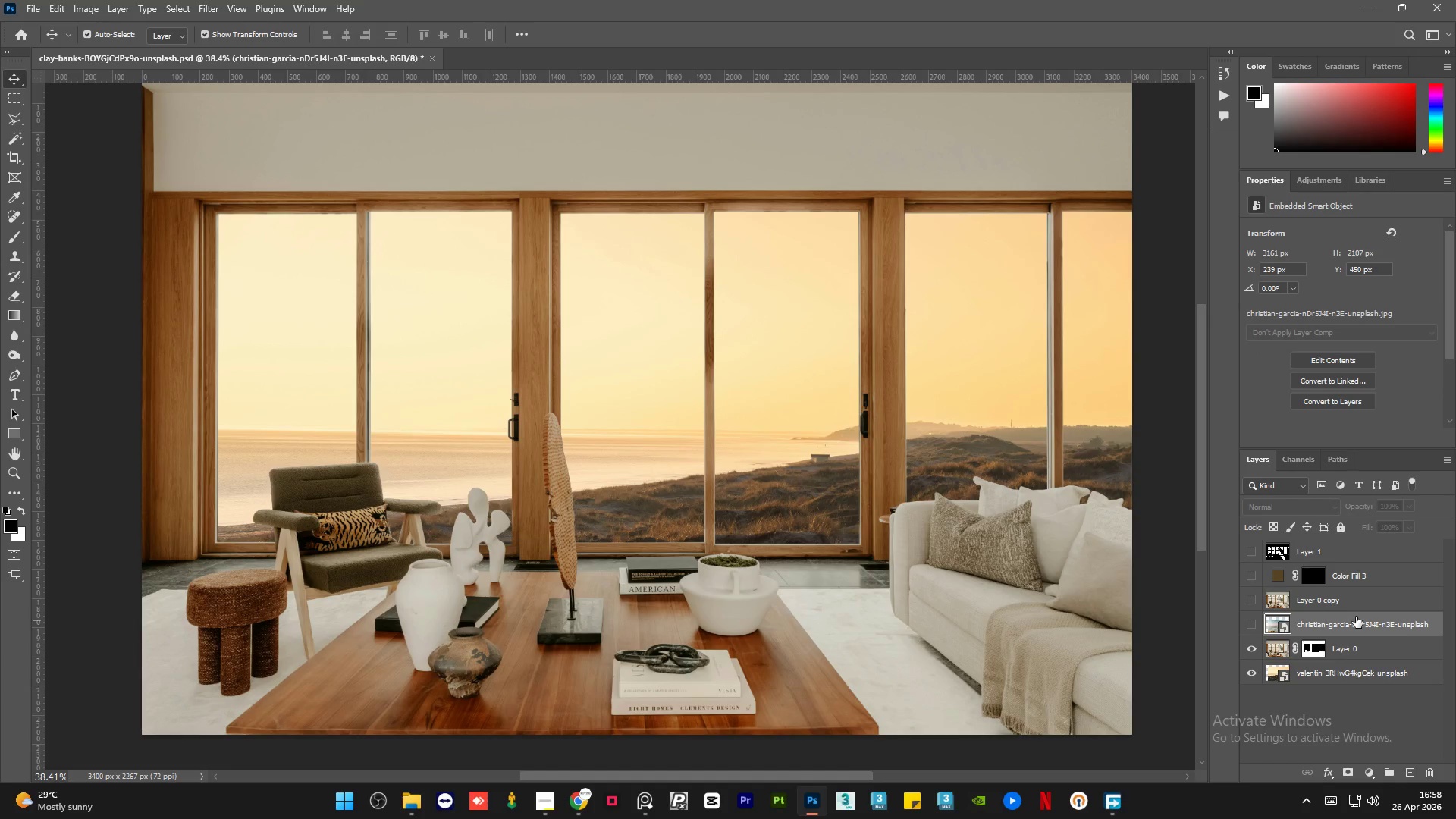 
key(Delete)